 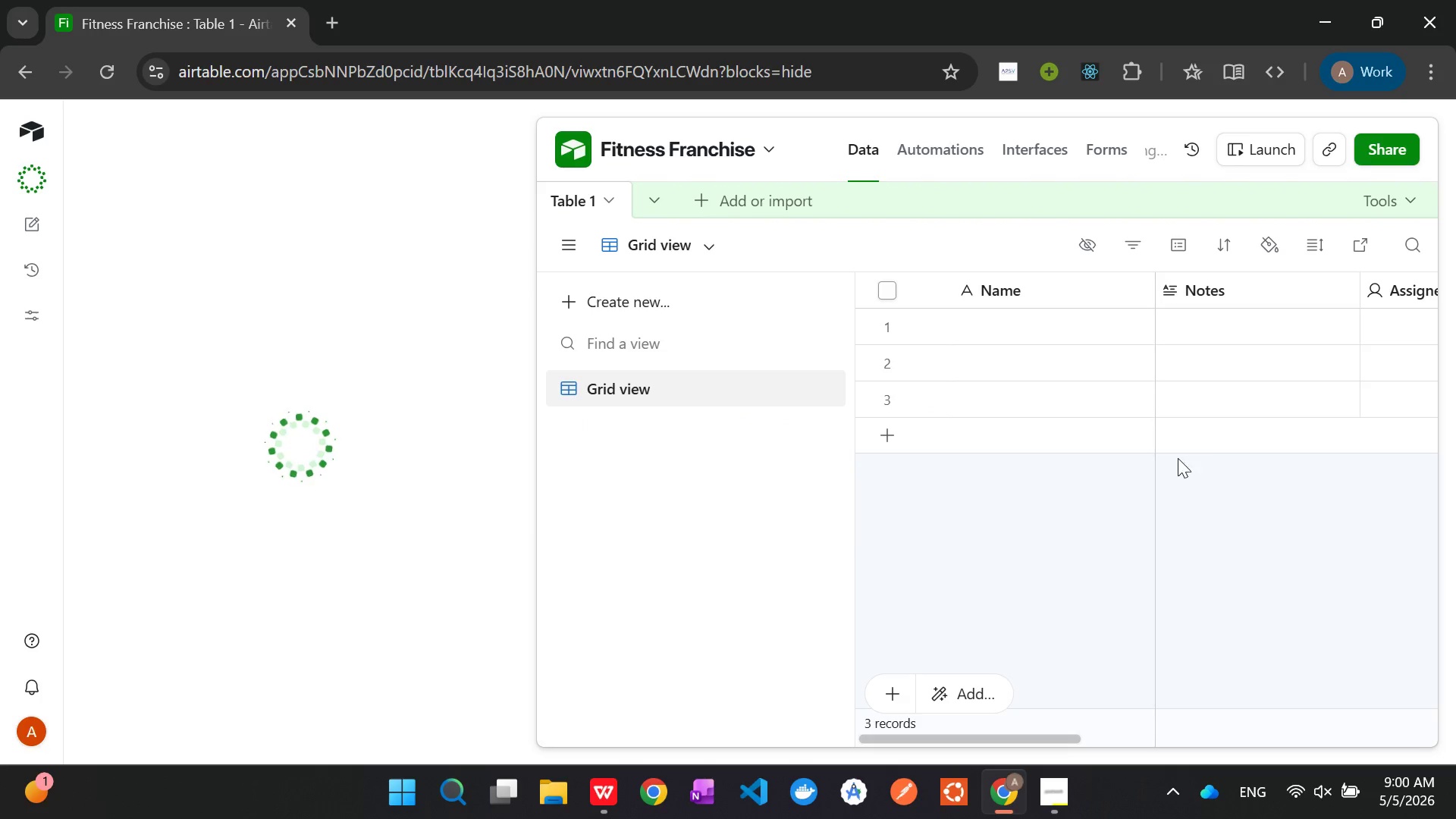 
left_click_drag(start_coordinate=[530, 418], to_coordinate=[236, 435])
 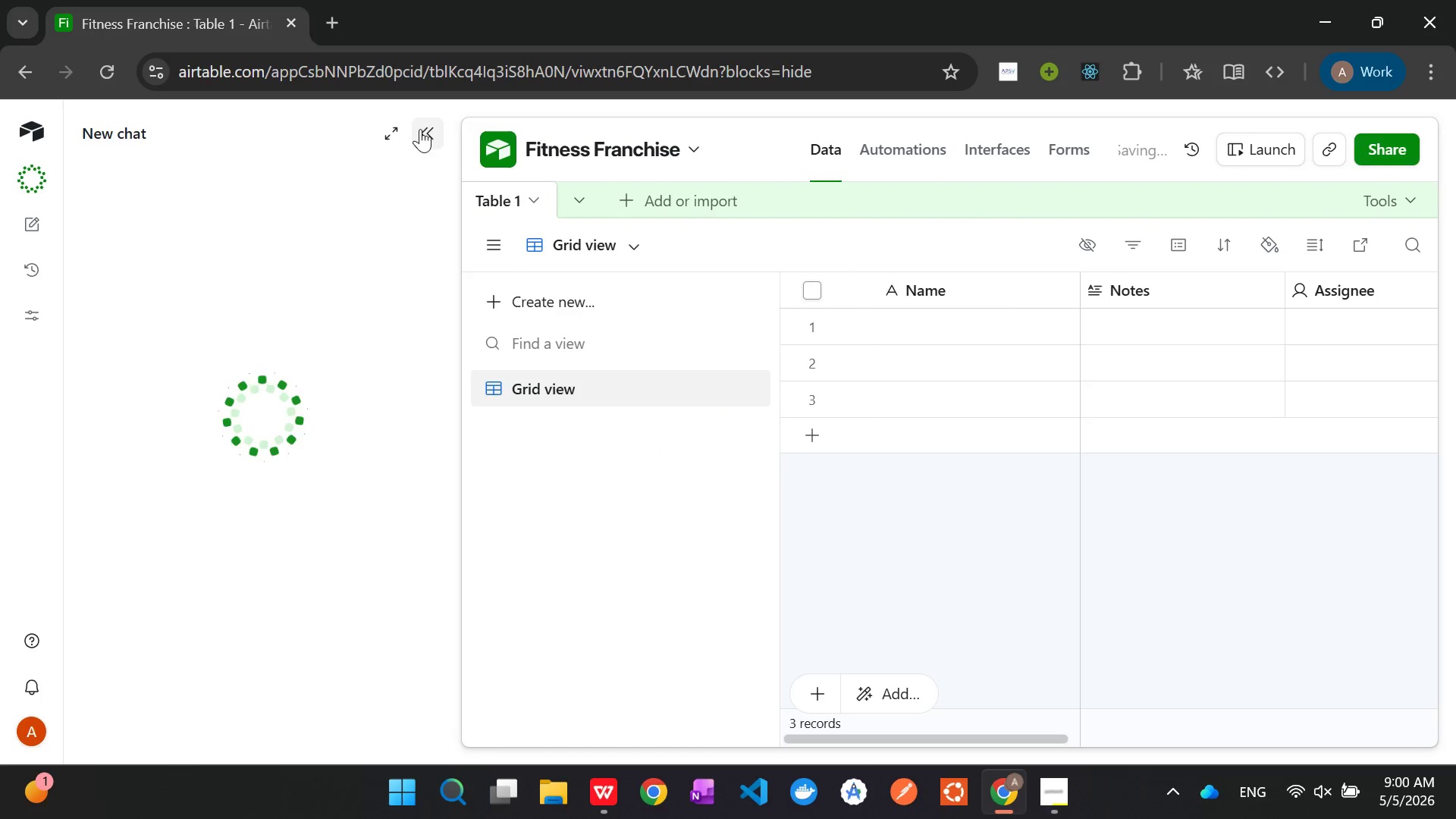 
left_click([422, 131])
 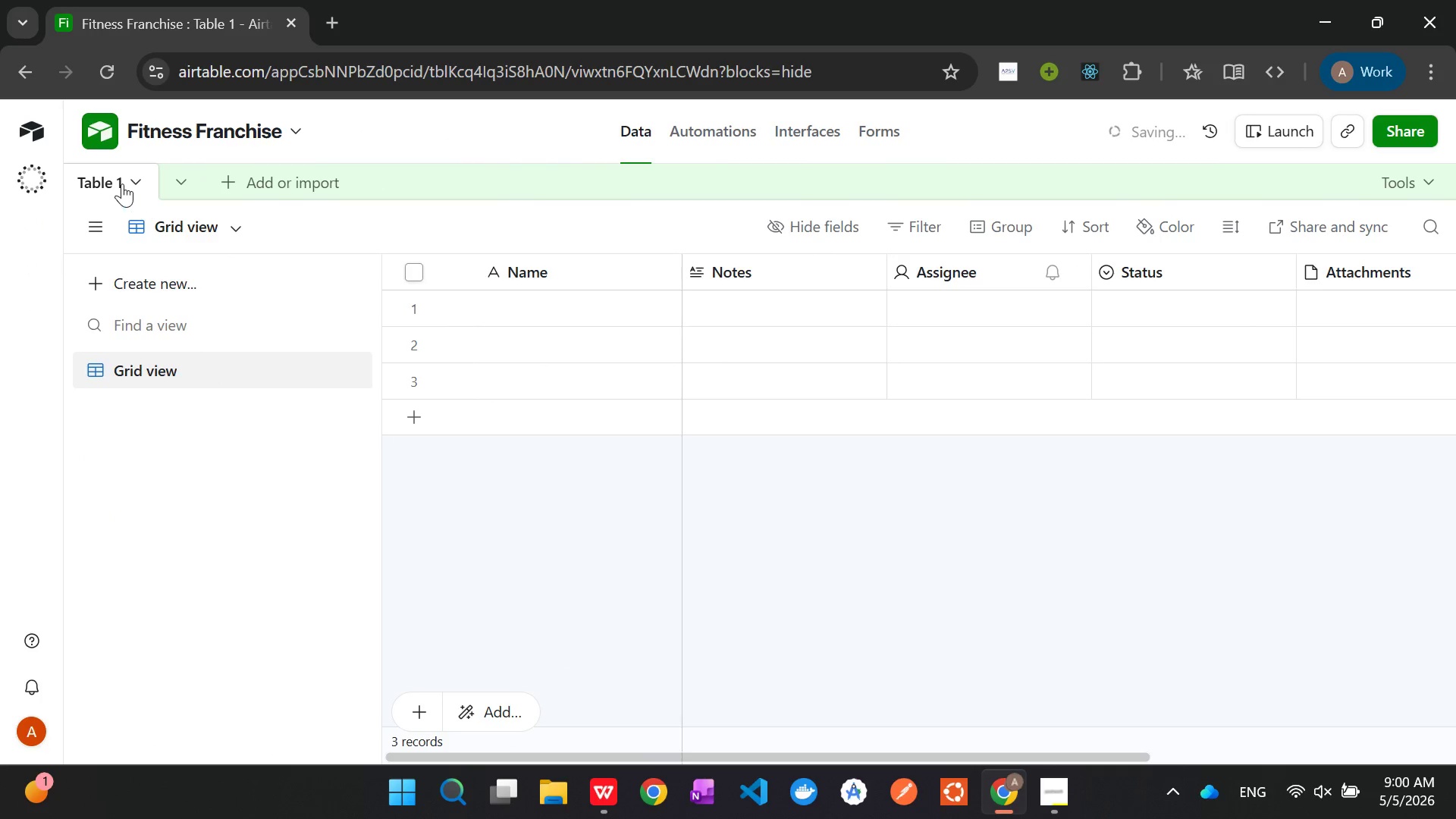 
double_click([102, 177])
 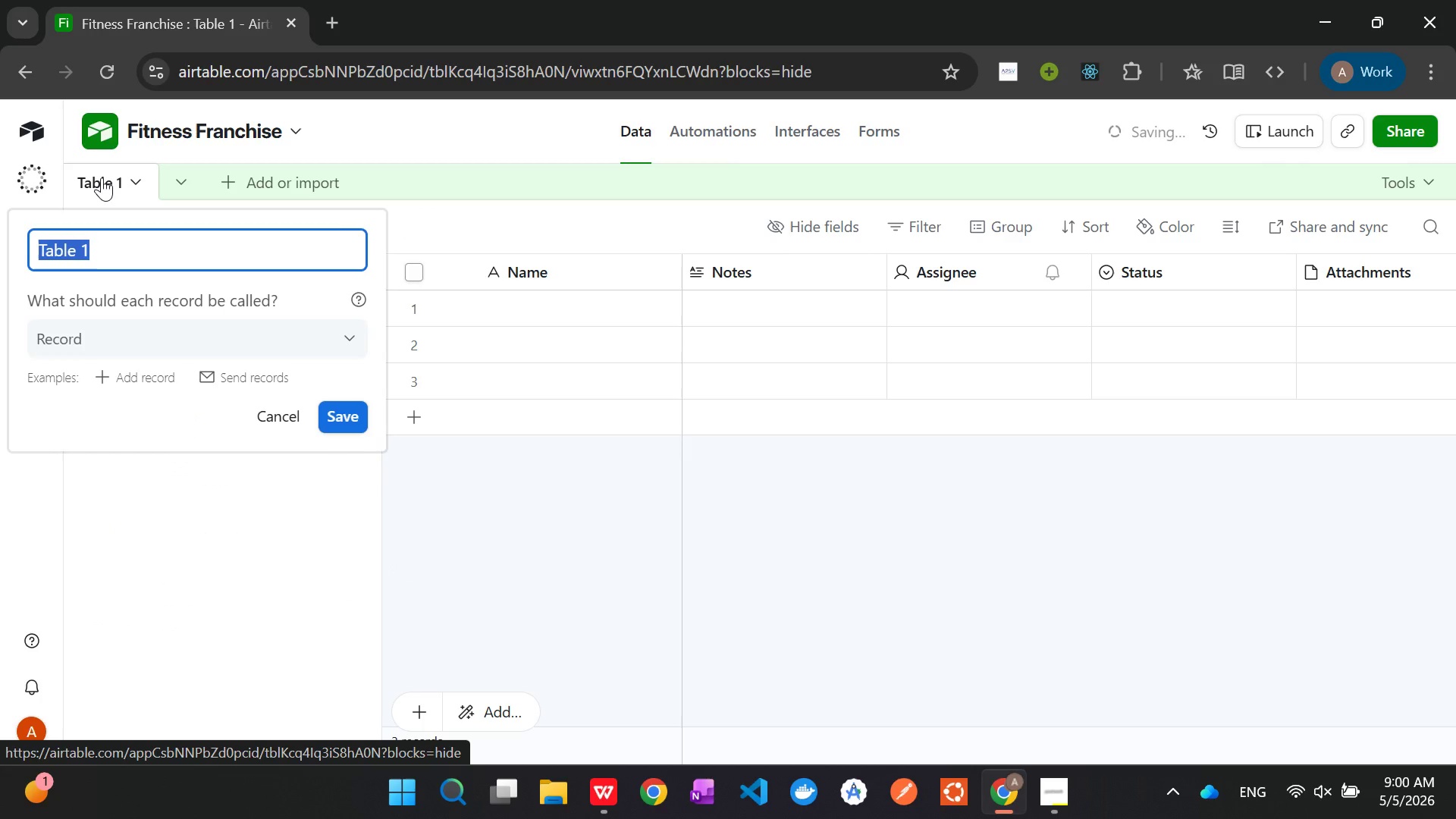 
hold_key(key=ShiftLeft, duration=1.5)
 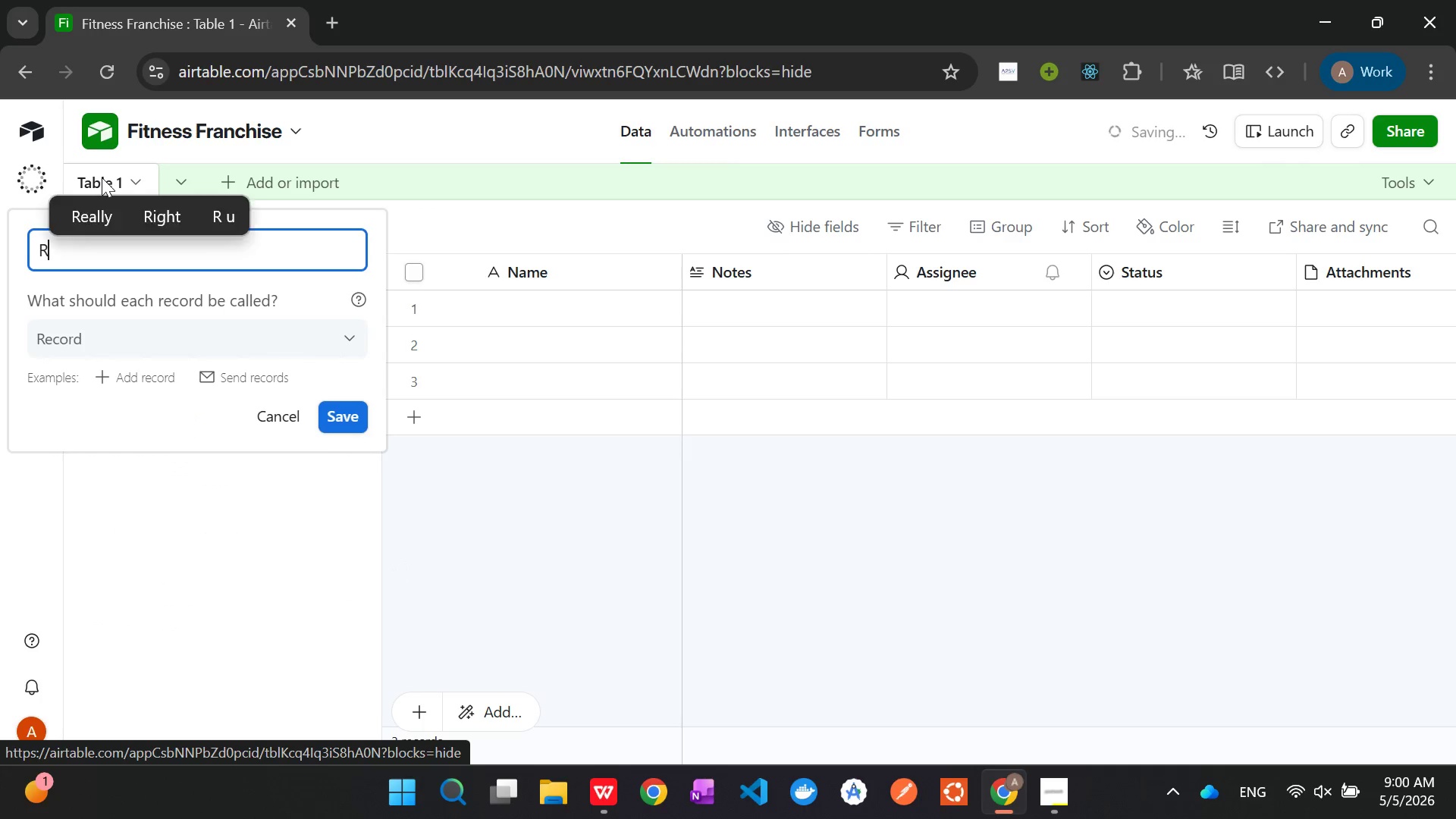 
type(Raw Data)
 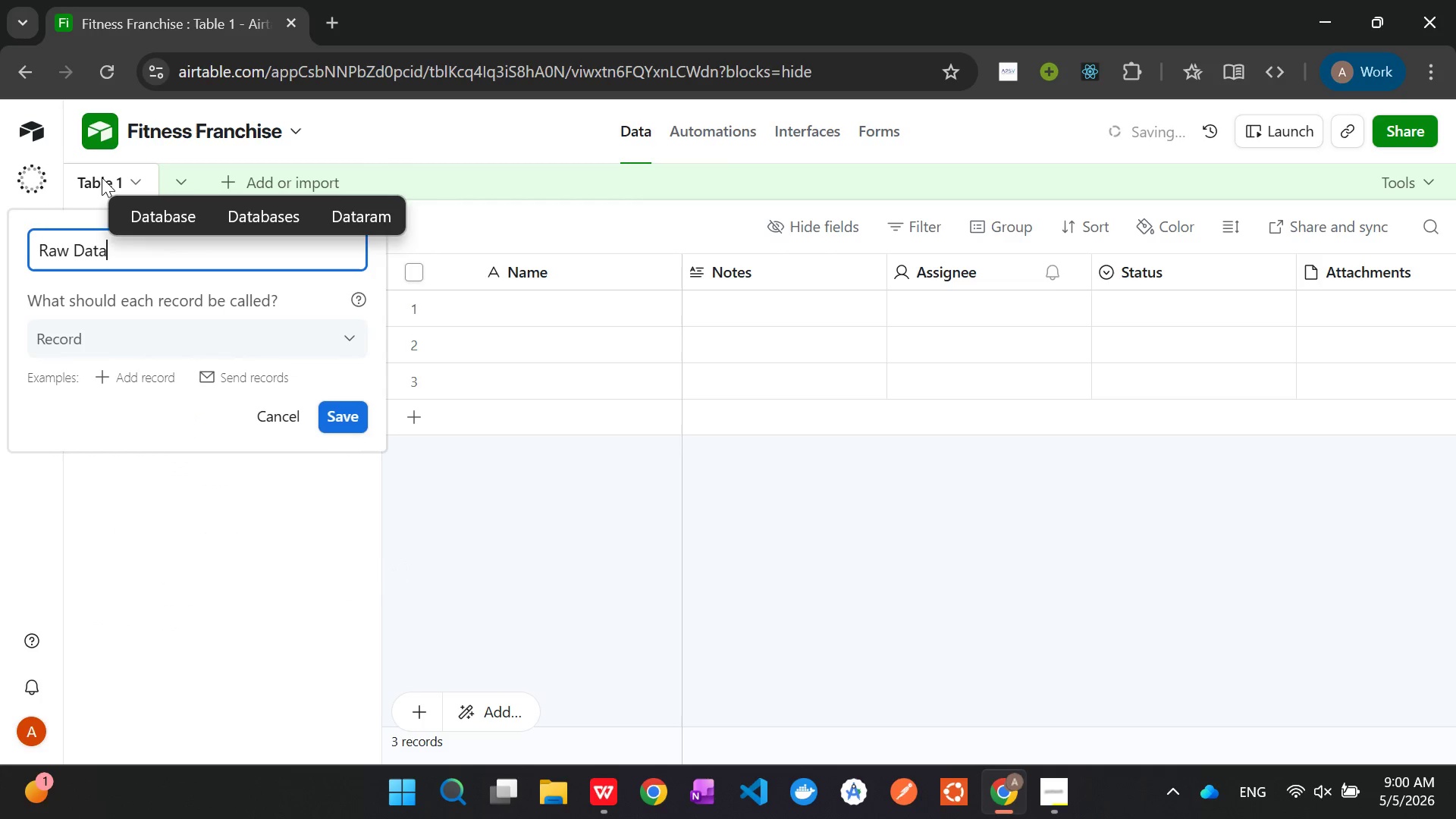 
key(Enter)
 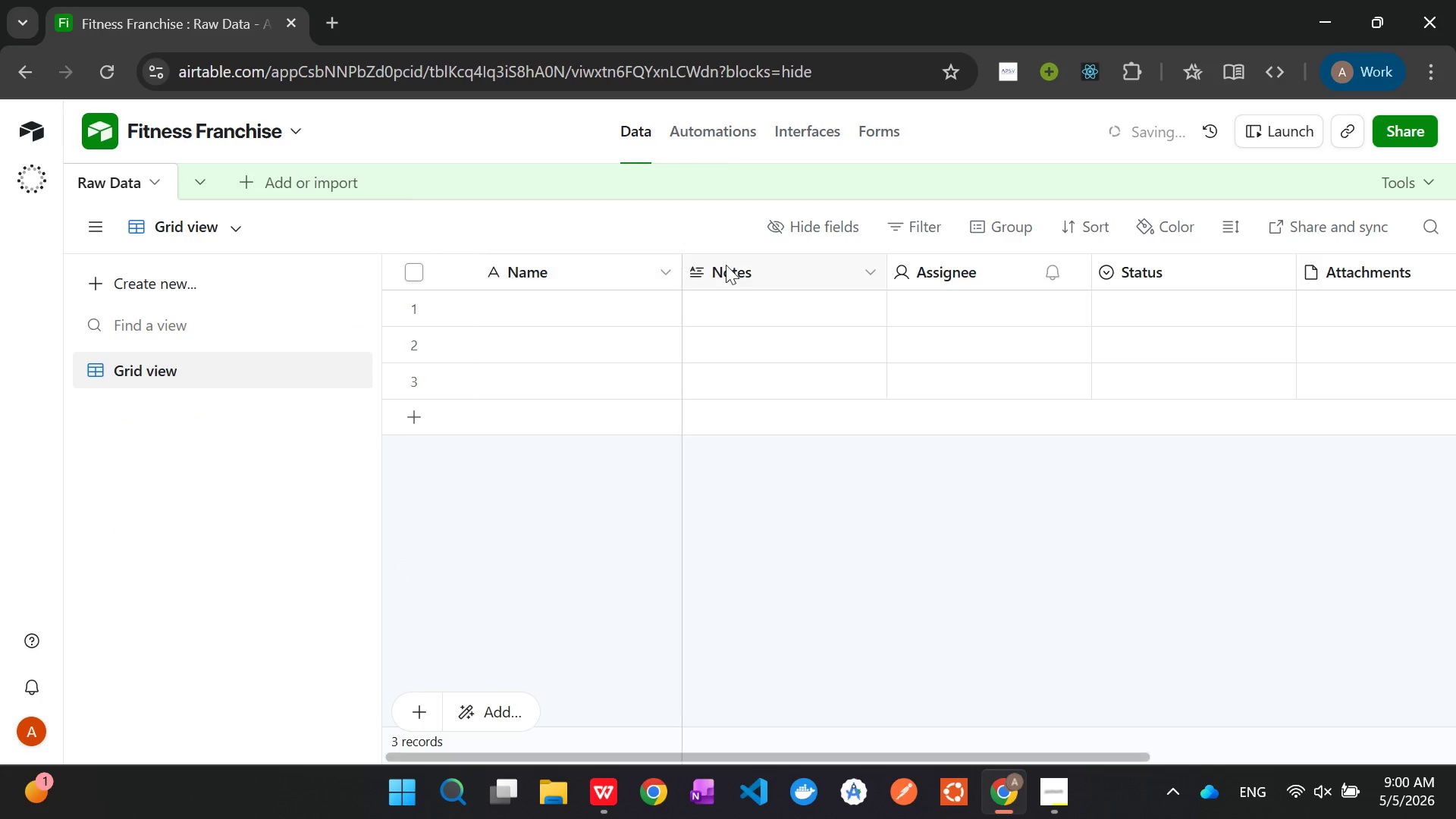 
hold_key(key=ControlLeft, duration=1.53)
left_click([749, 268])
 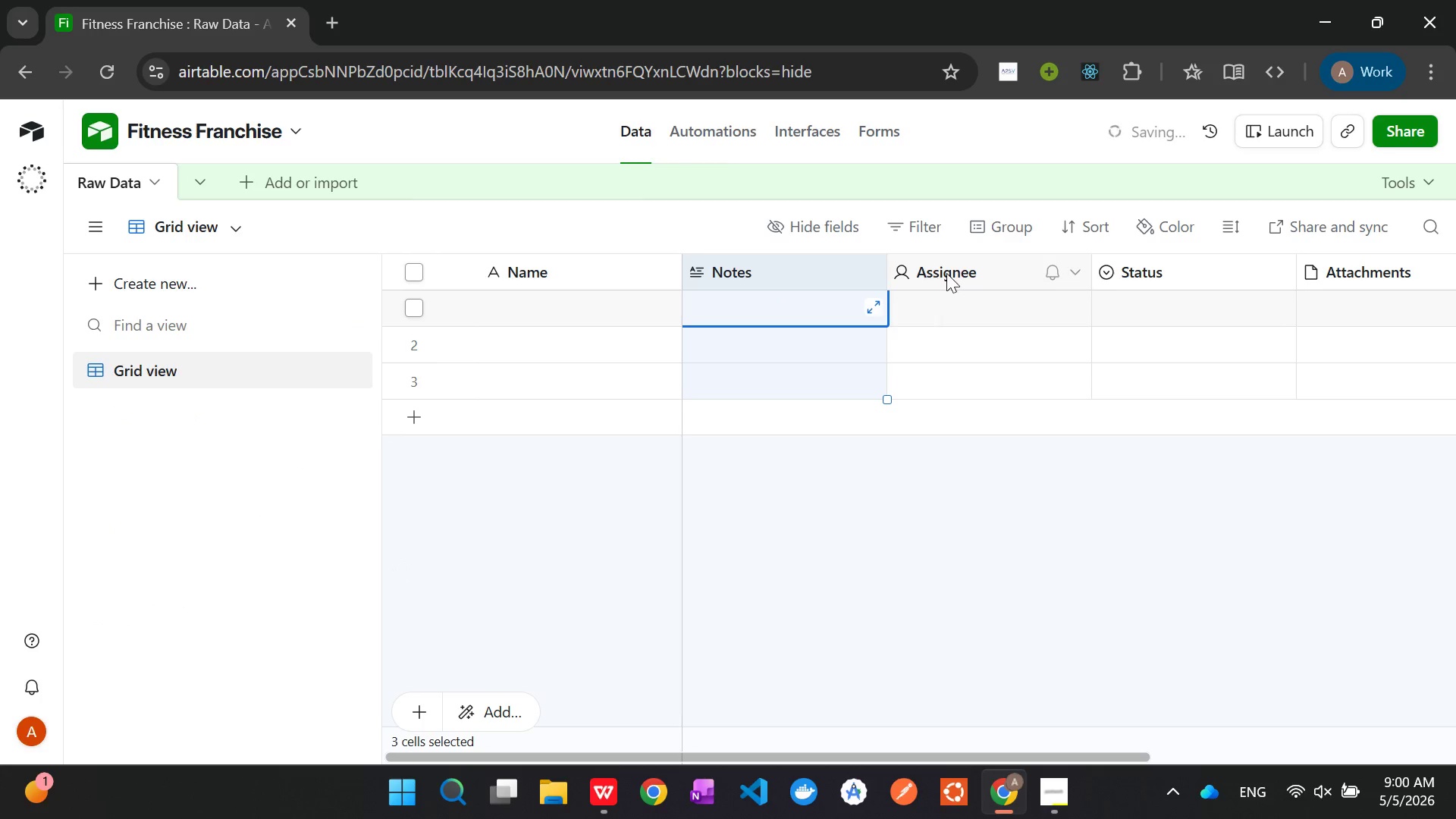 
left_click([950, 273])
 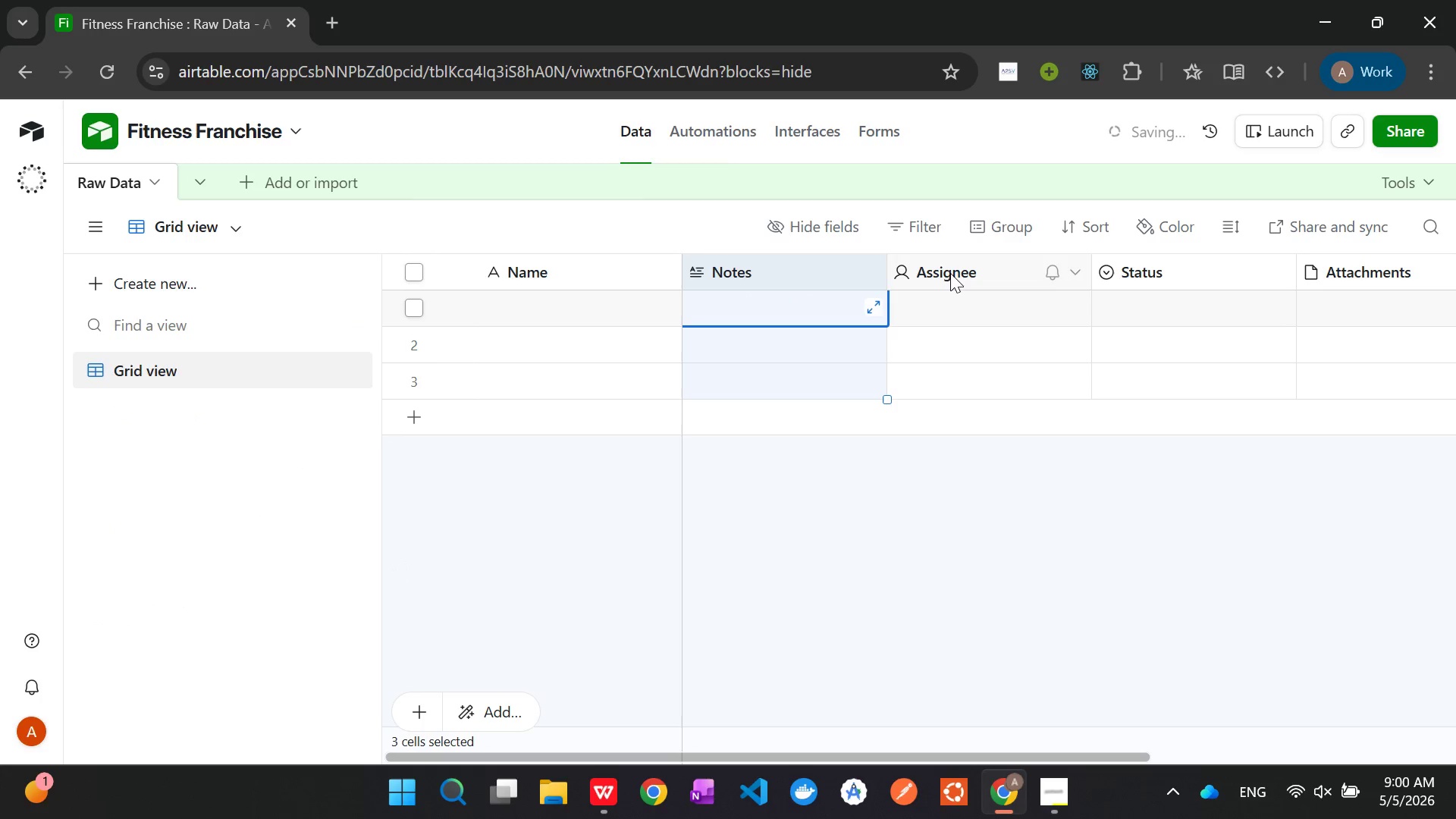 
hold_key(key=ControlLeft, duration=1.51)
left_click([1163, 263])
 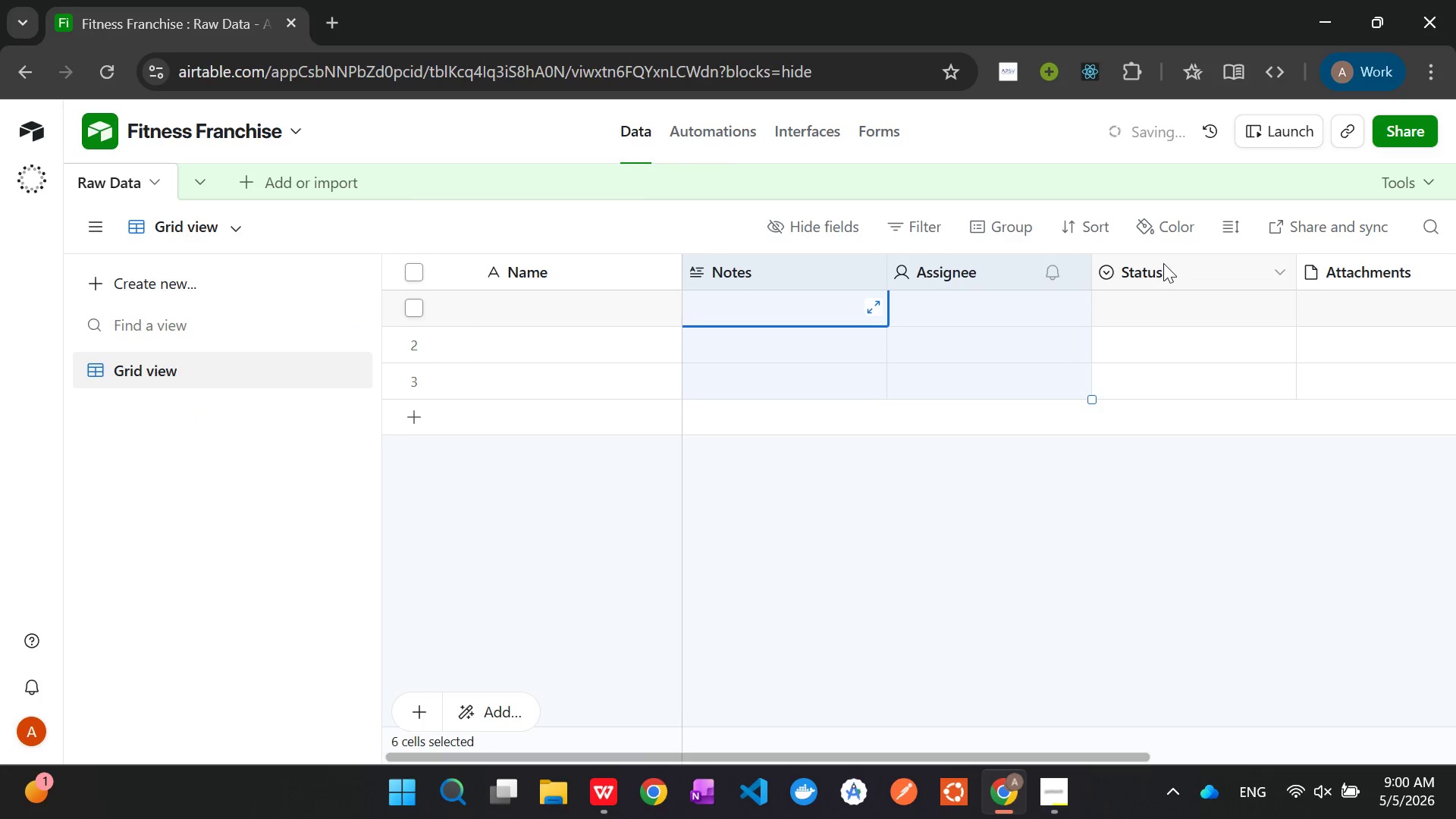 
key(Control+ControlLeft)
 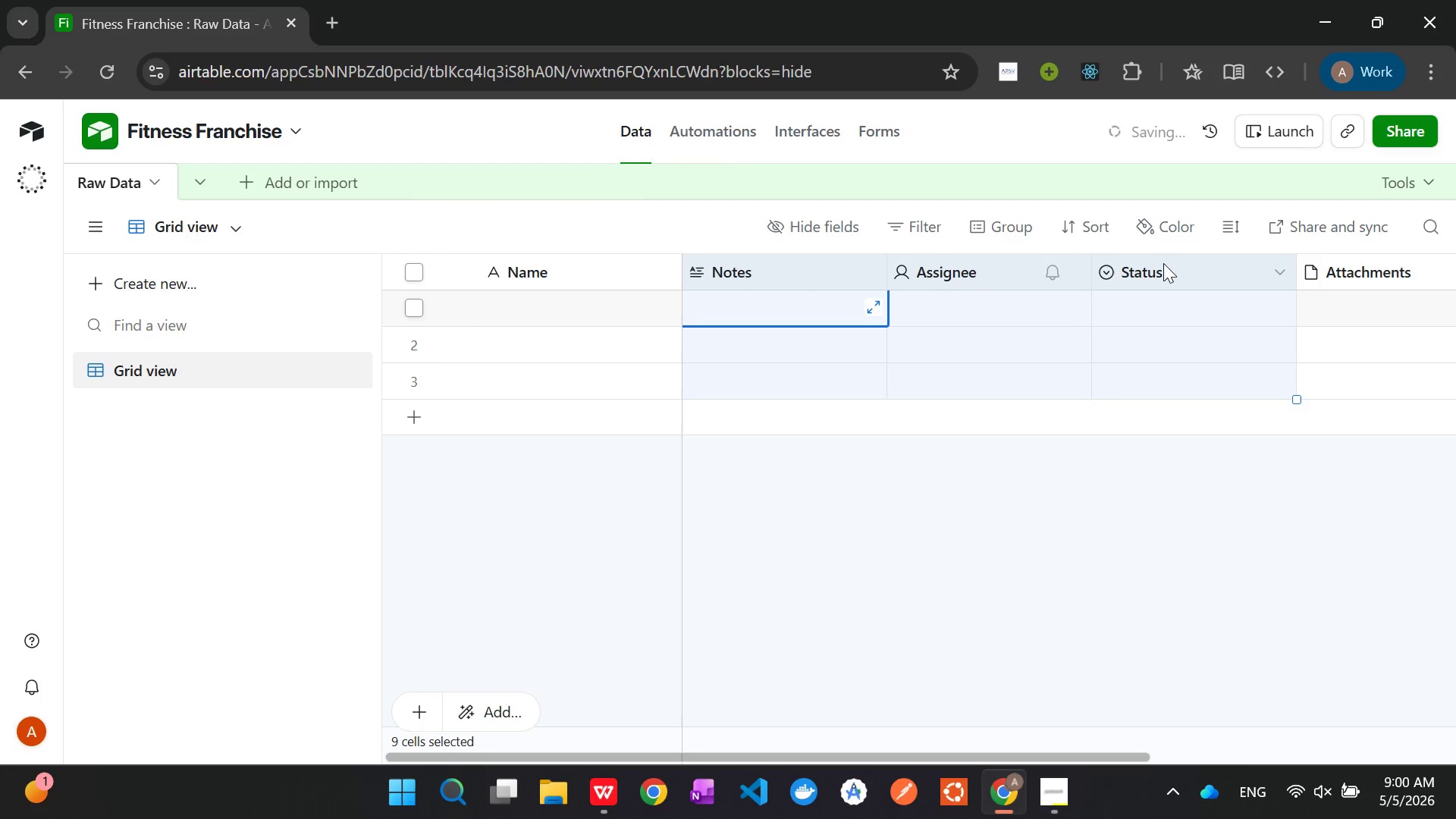 
key(Control+ControlLeft)
 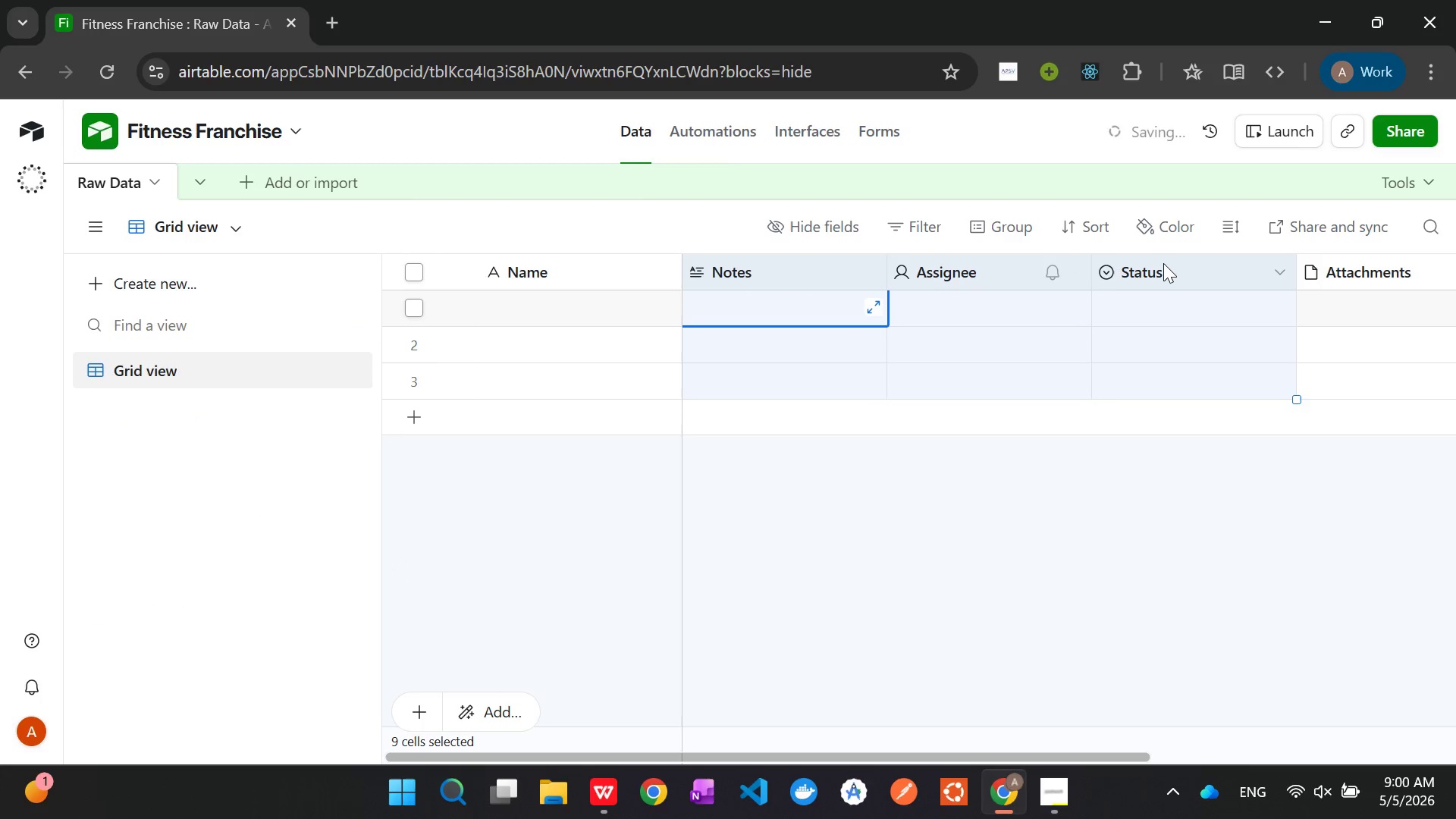 
key(Control+ControlLeft)
 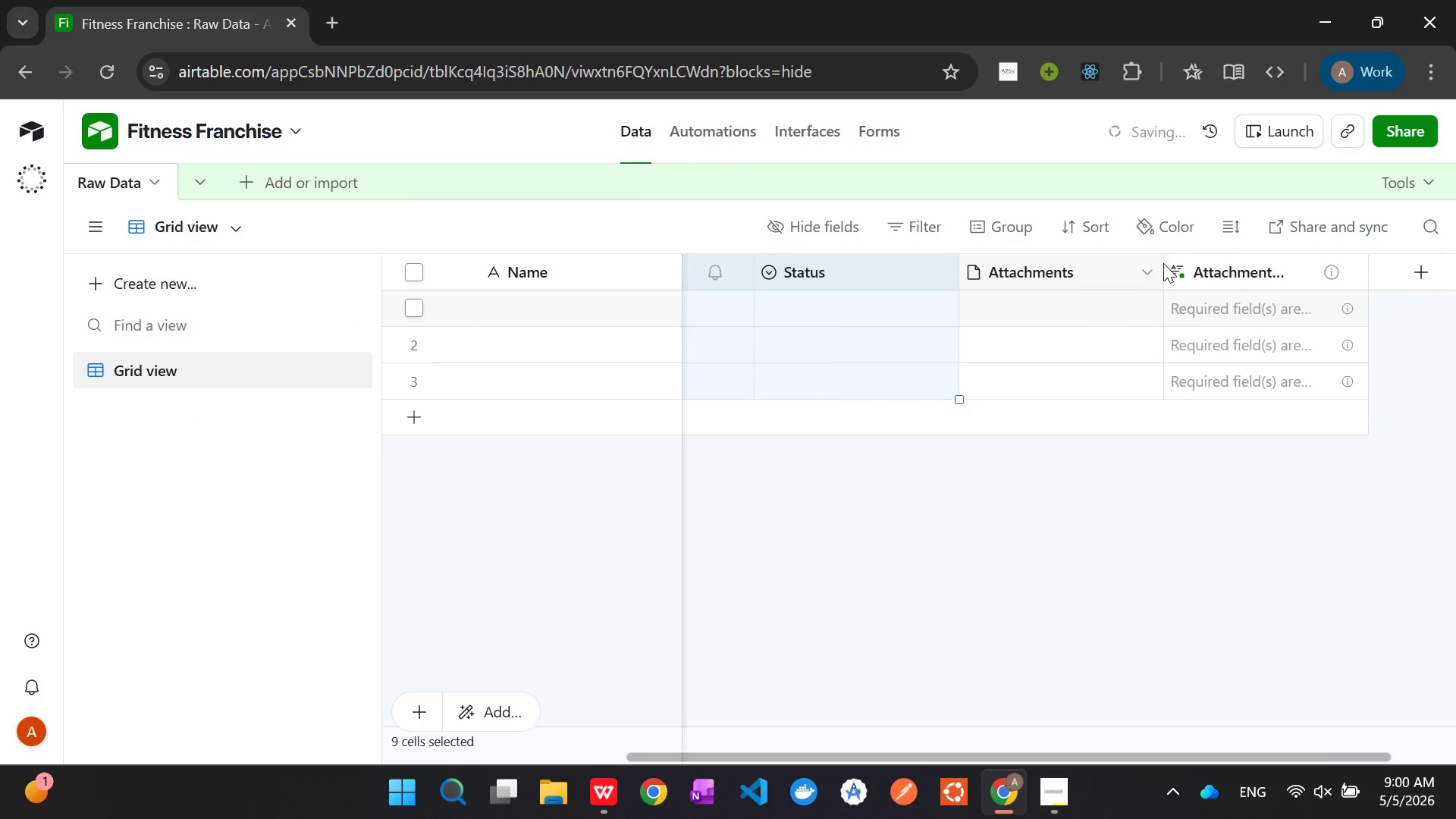 
hold_key(key=ControlLeft, duration=1.17)
left_click([972, 266])
 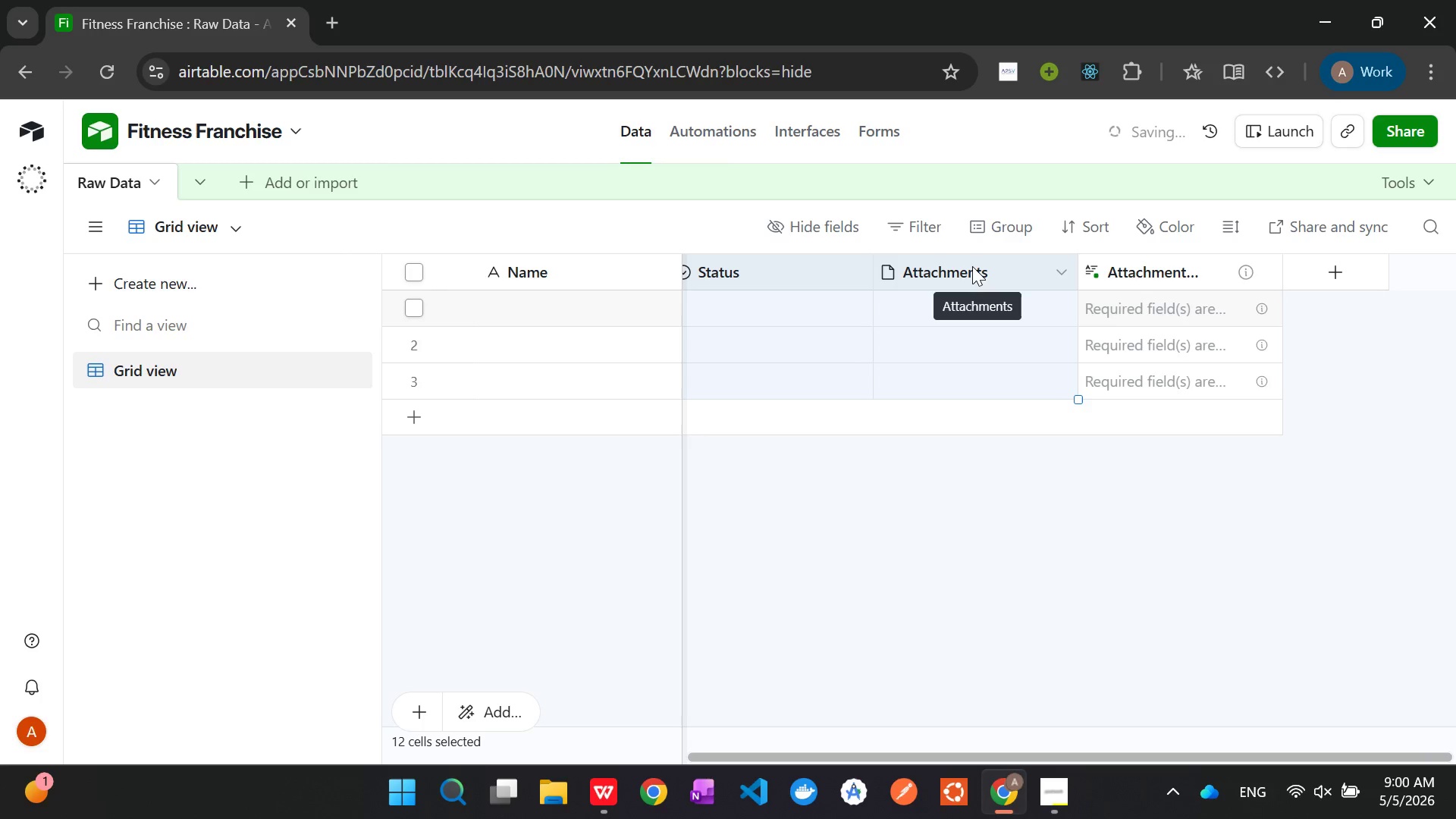 
hold_key(key=ControlLeft, duration=0.92)
left_click([1176, 272])
 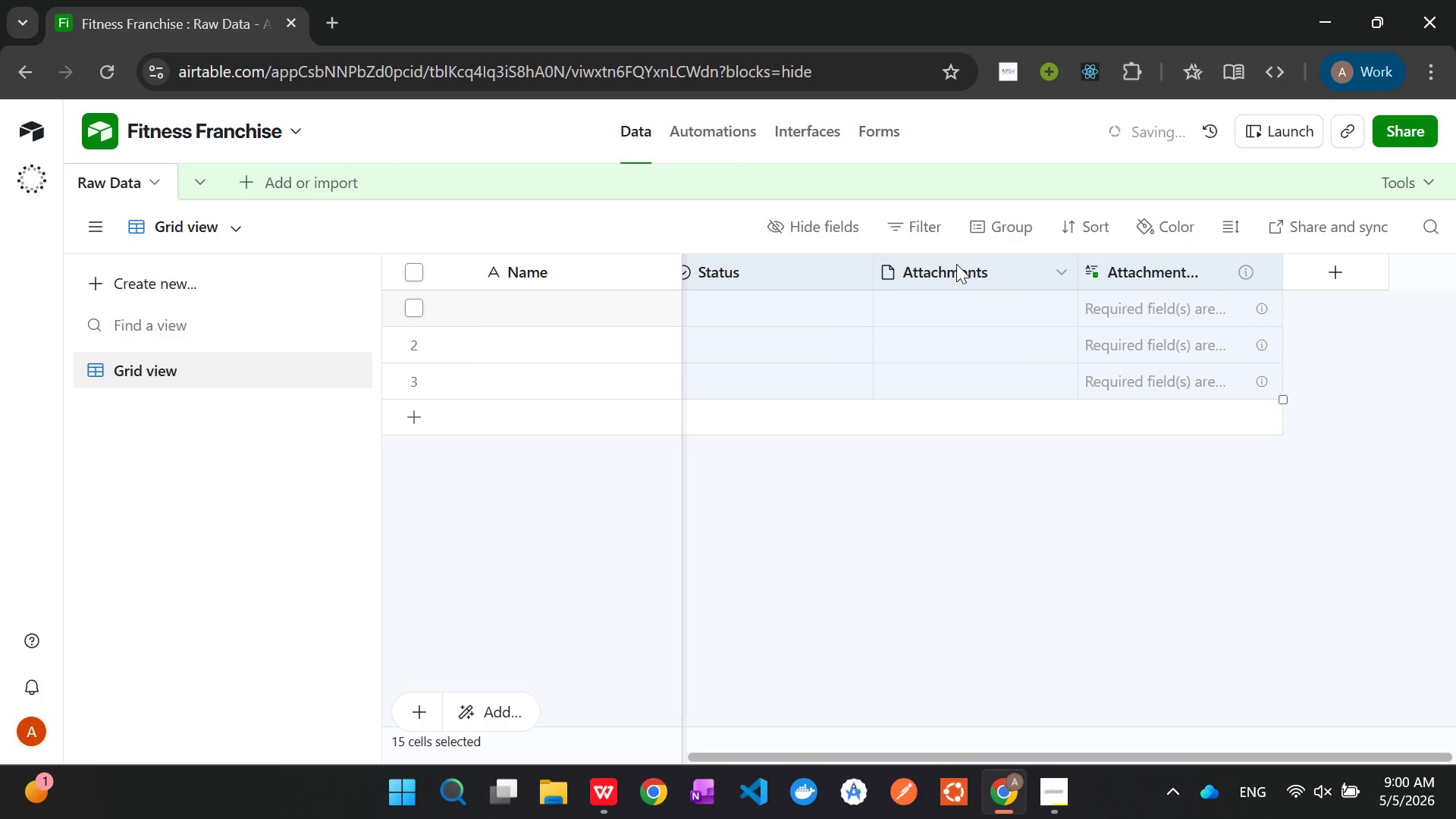 
right_click([955, 265])
 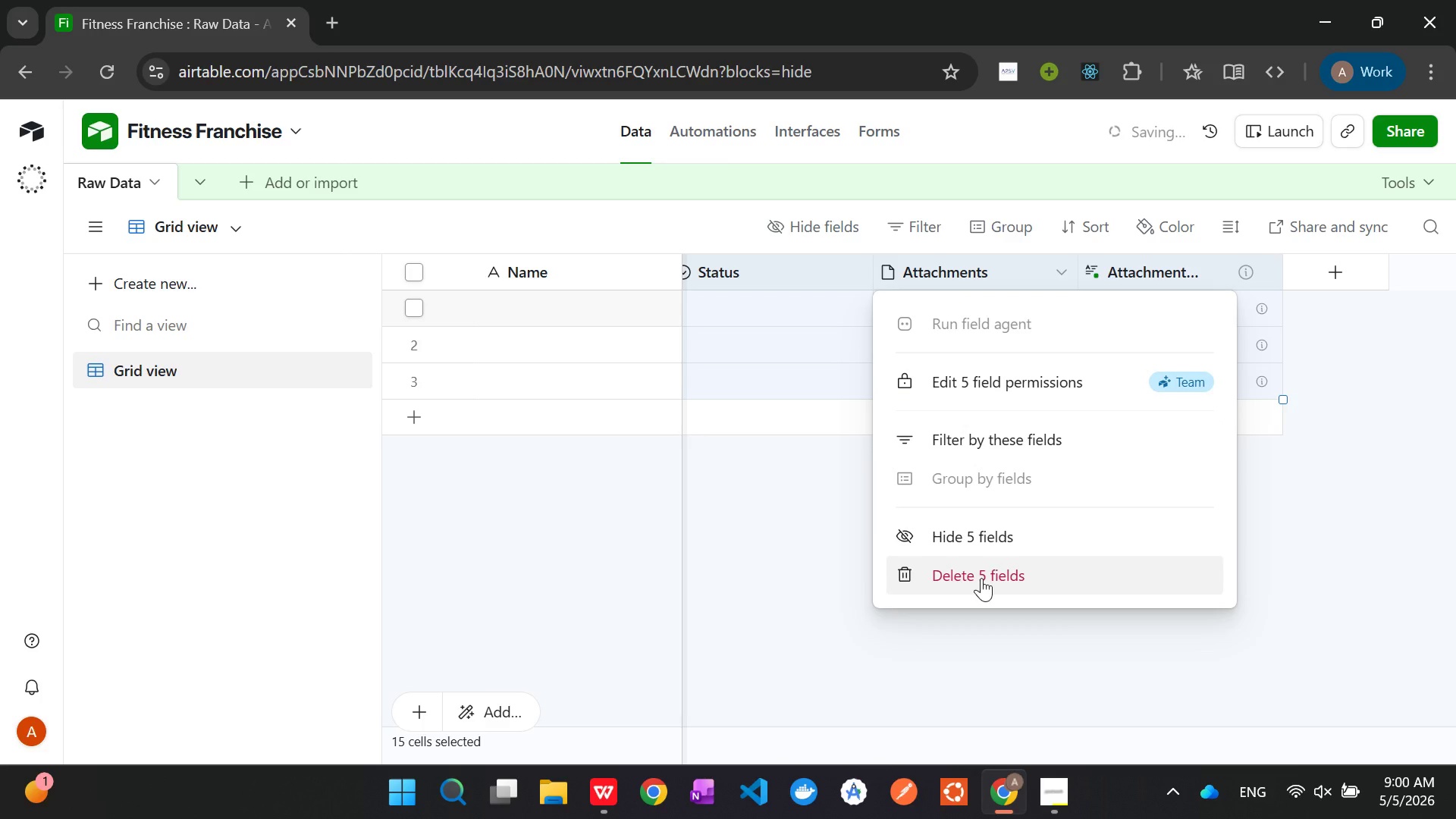 
left_click([981, 583])
 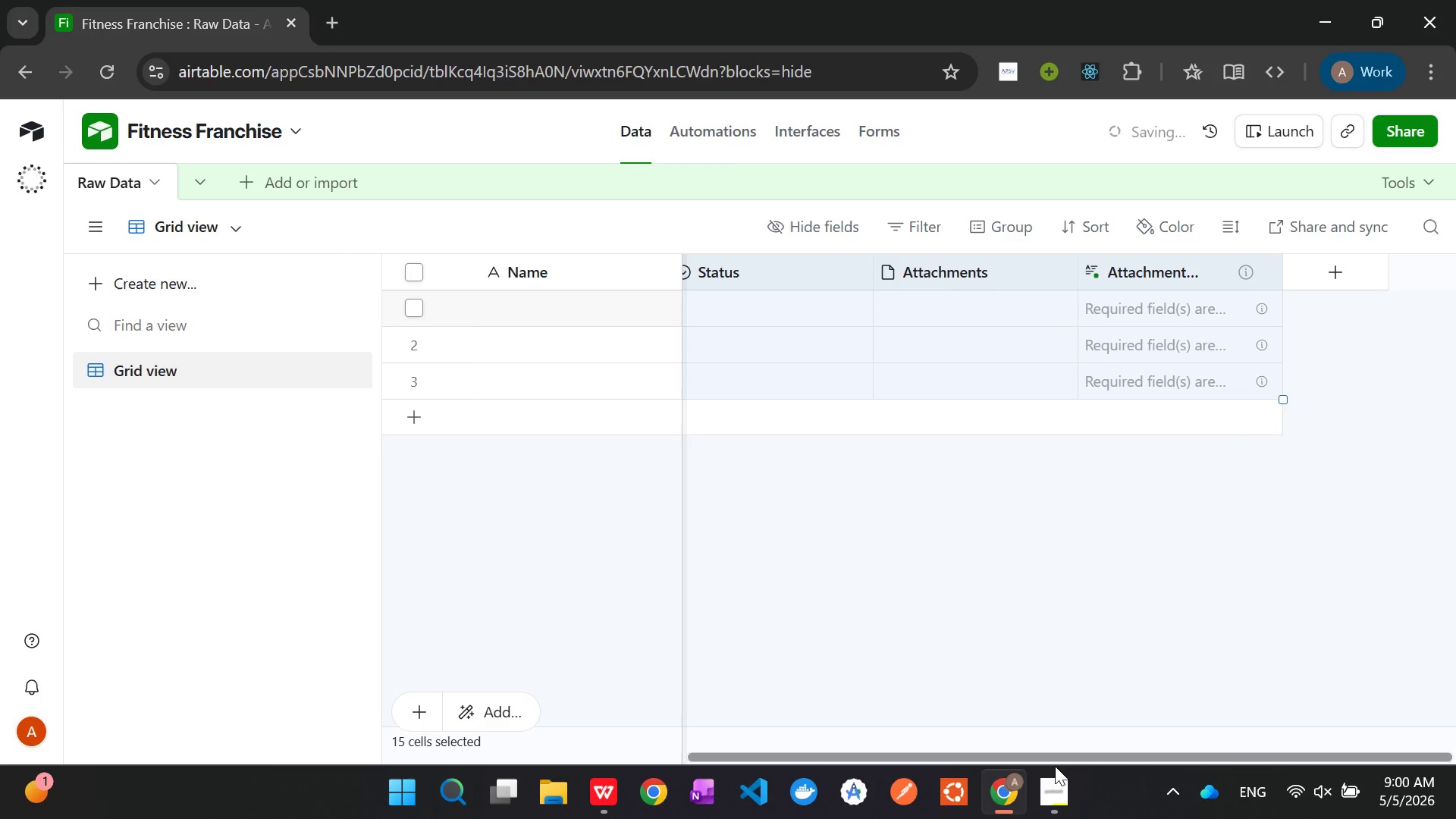 
left_click([1060, 791])